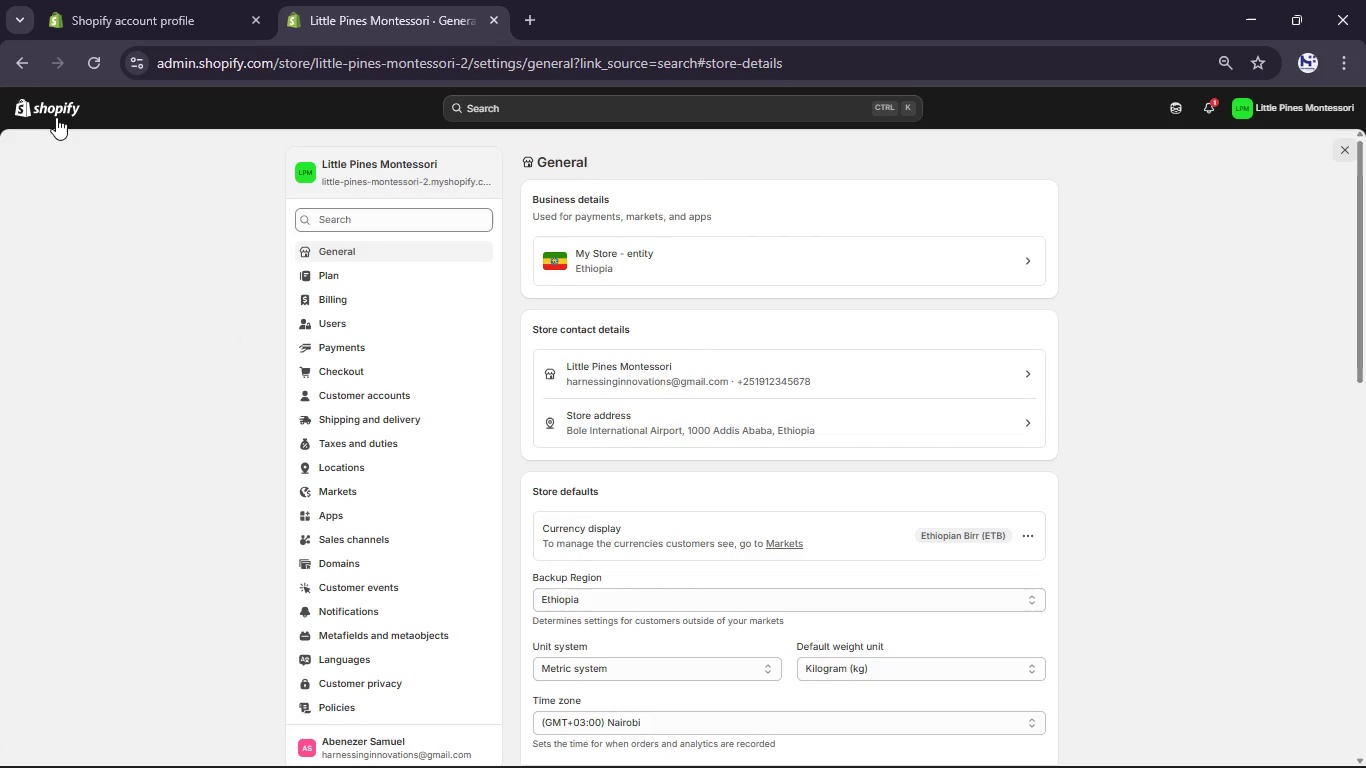 
double_click([56, 117])
 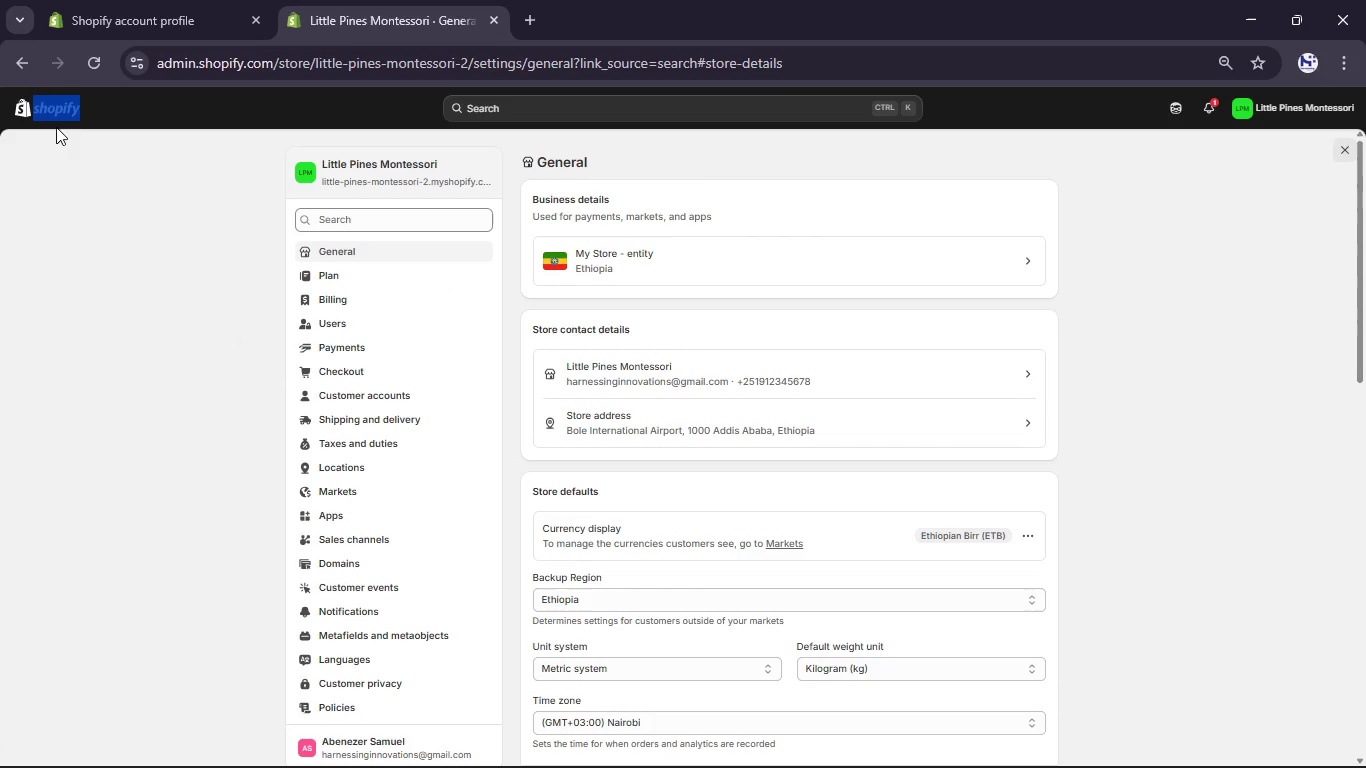 
left_click([56, 147])
 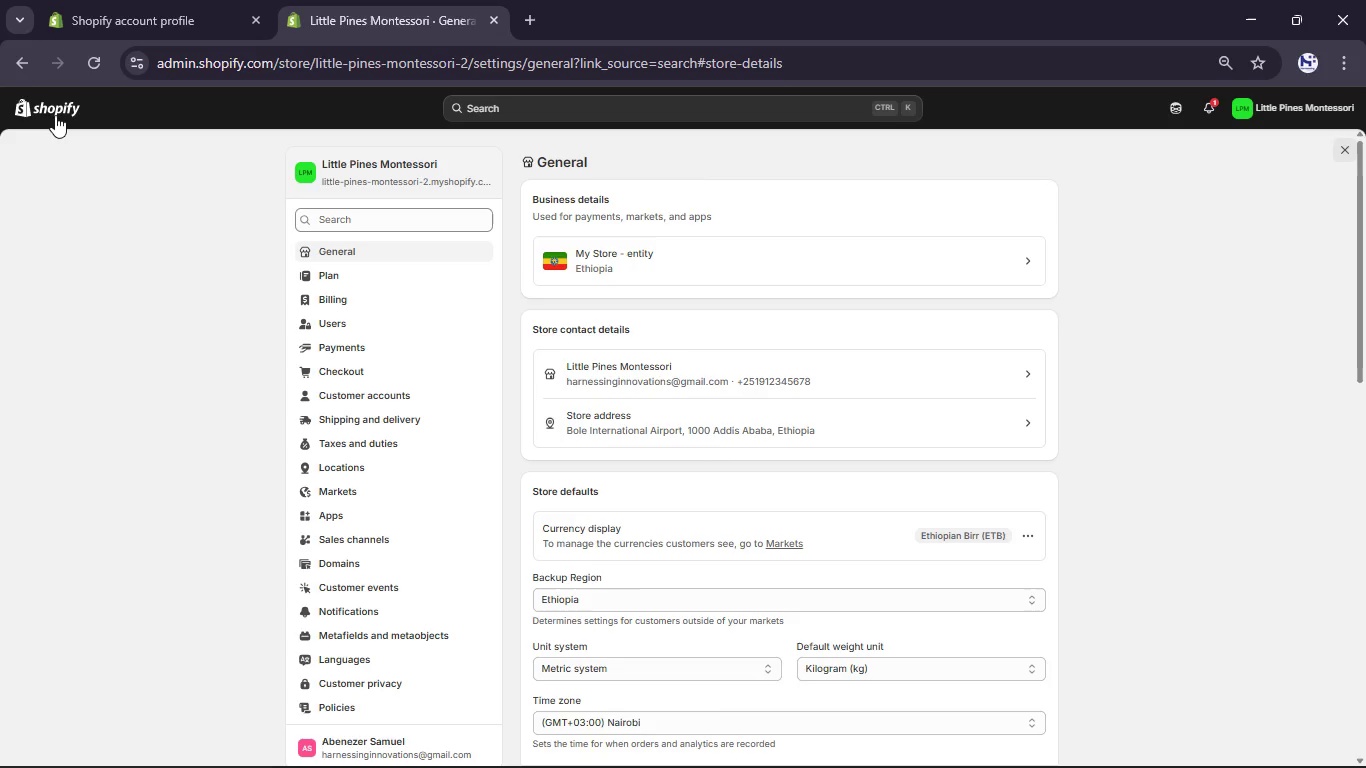 
left_click([55, 113])
 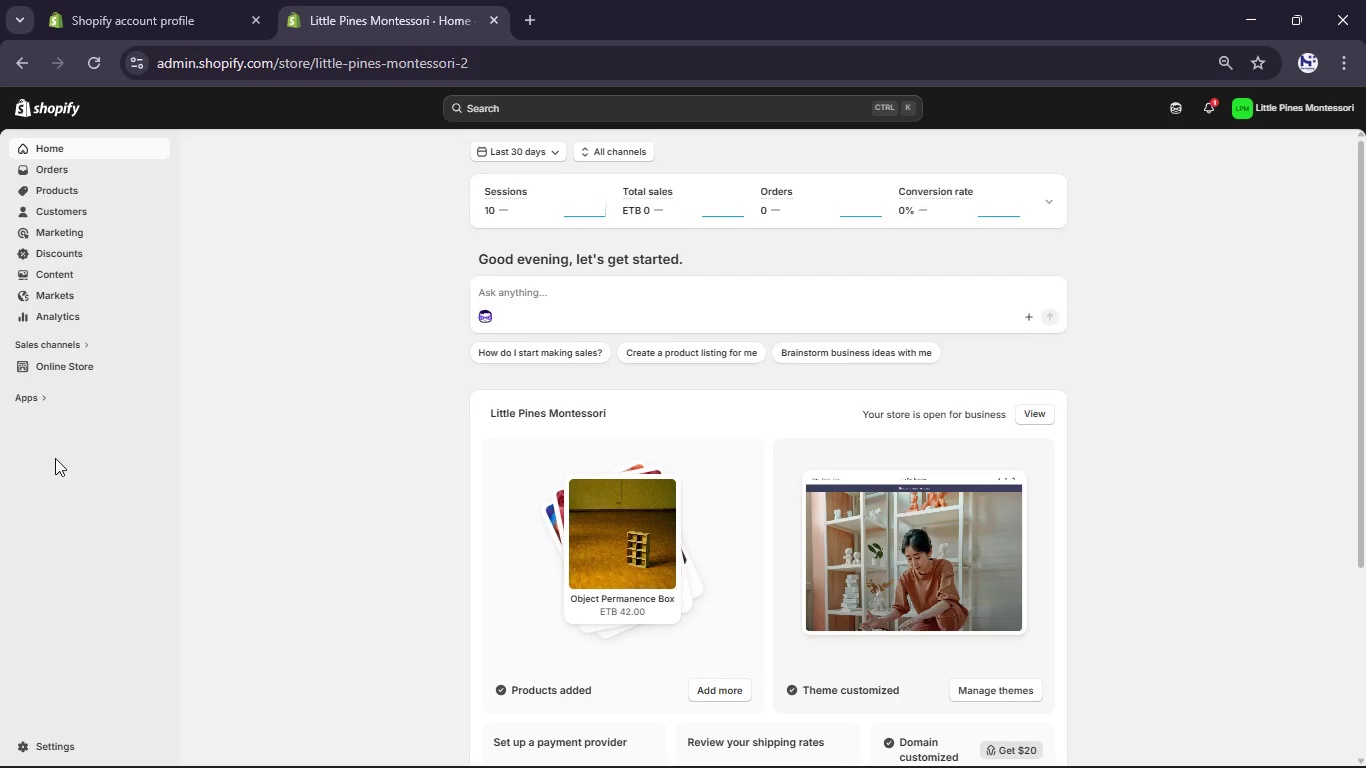 
wait(6.59)
 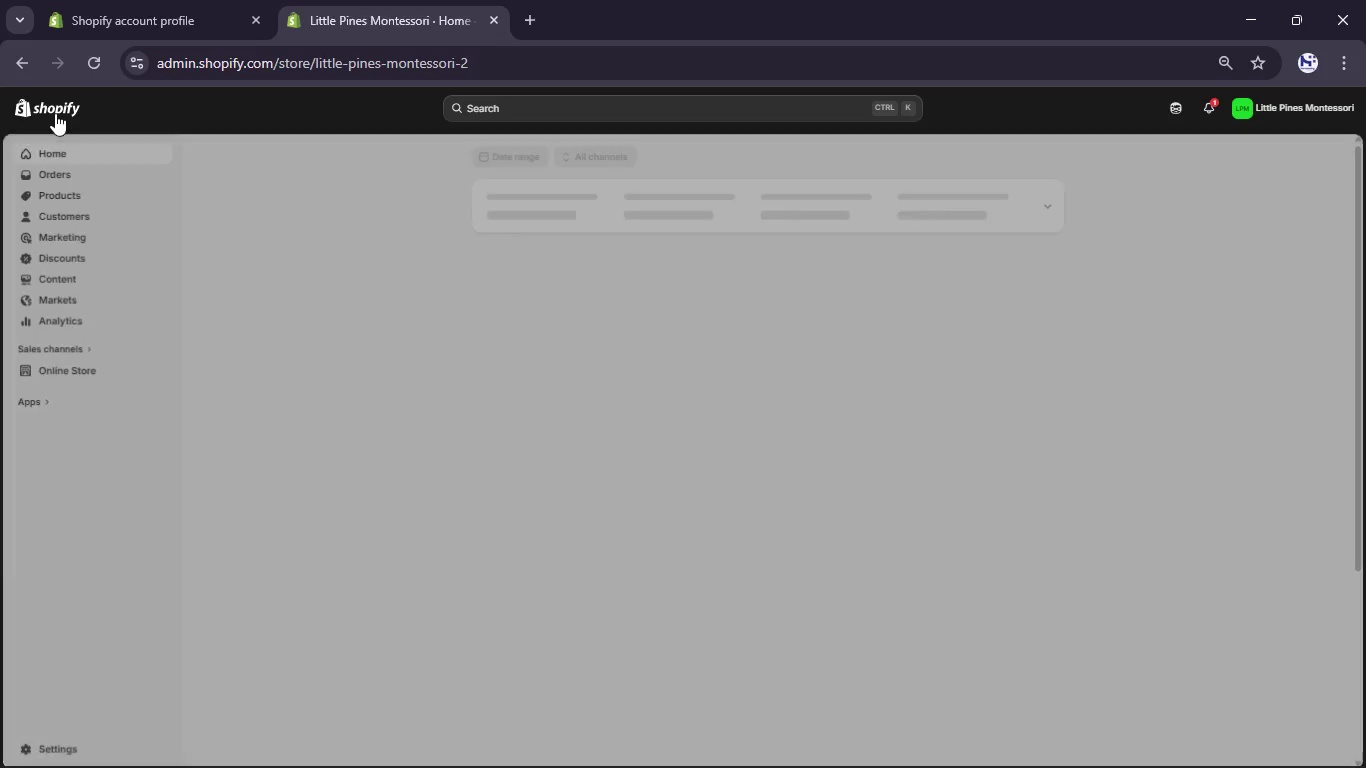 
left_click([59, 372])
 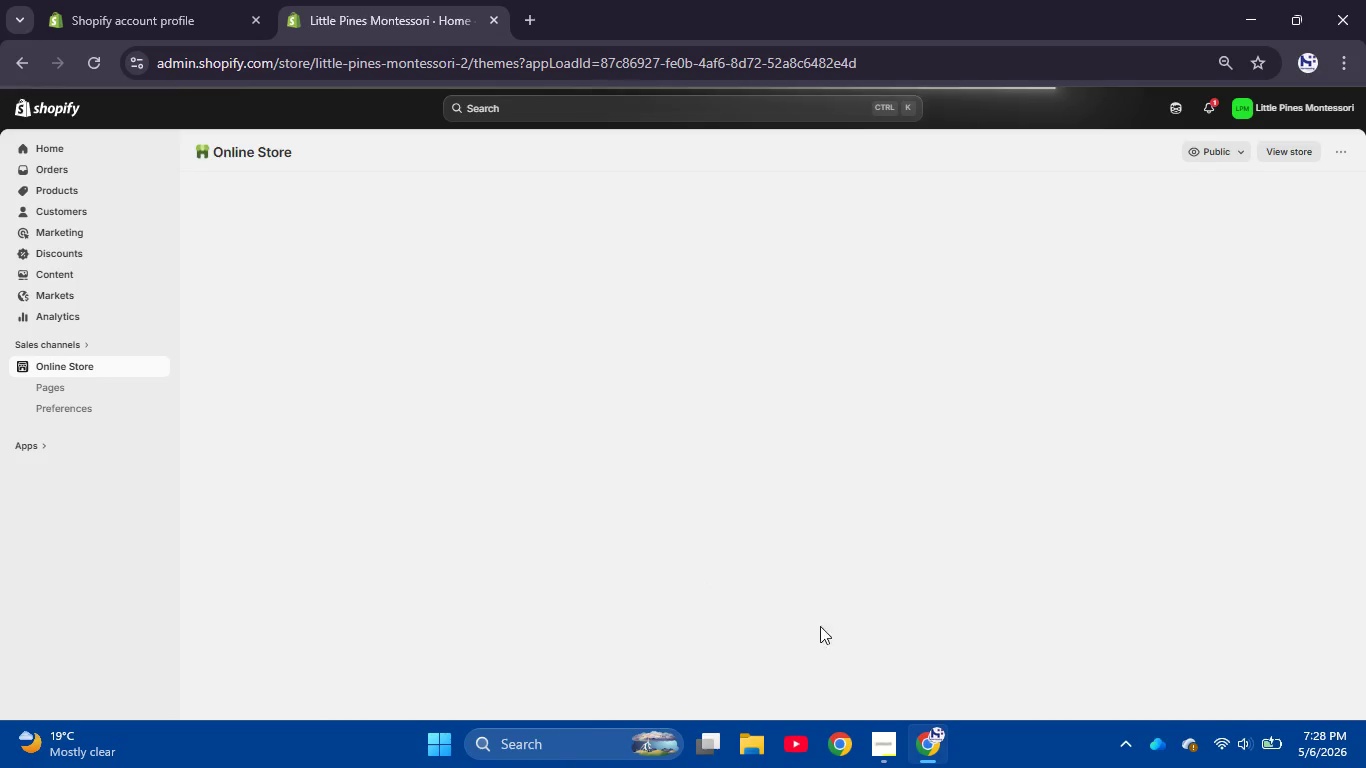 
left_click([882, 761])